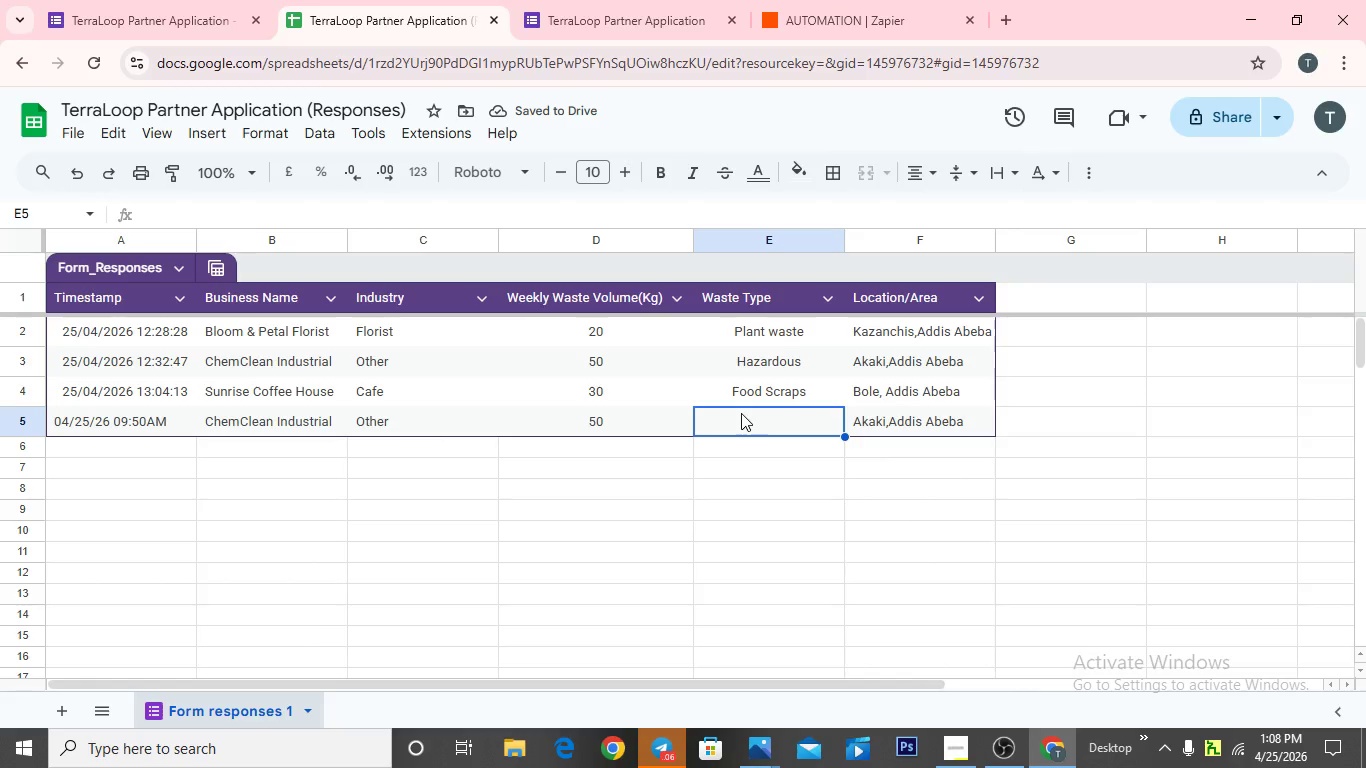 
key(CapsLock)
 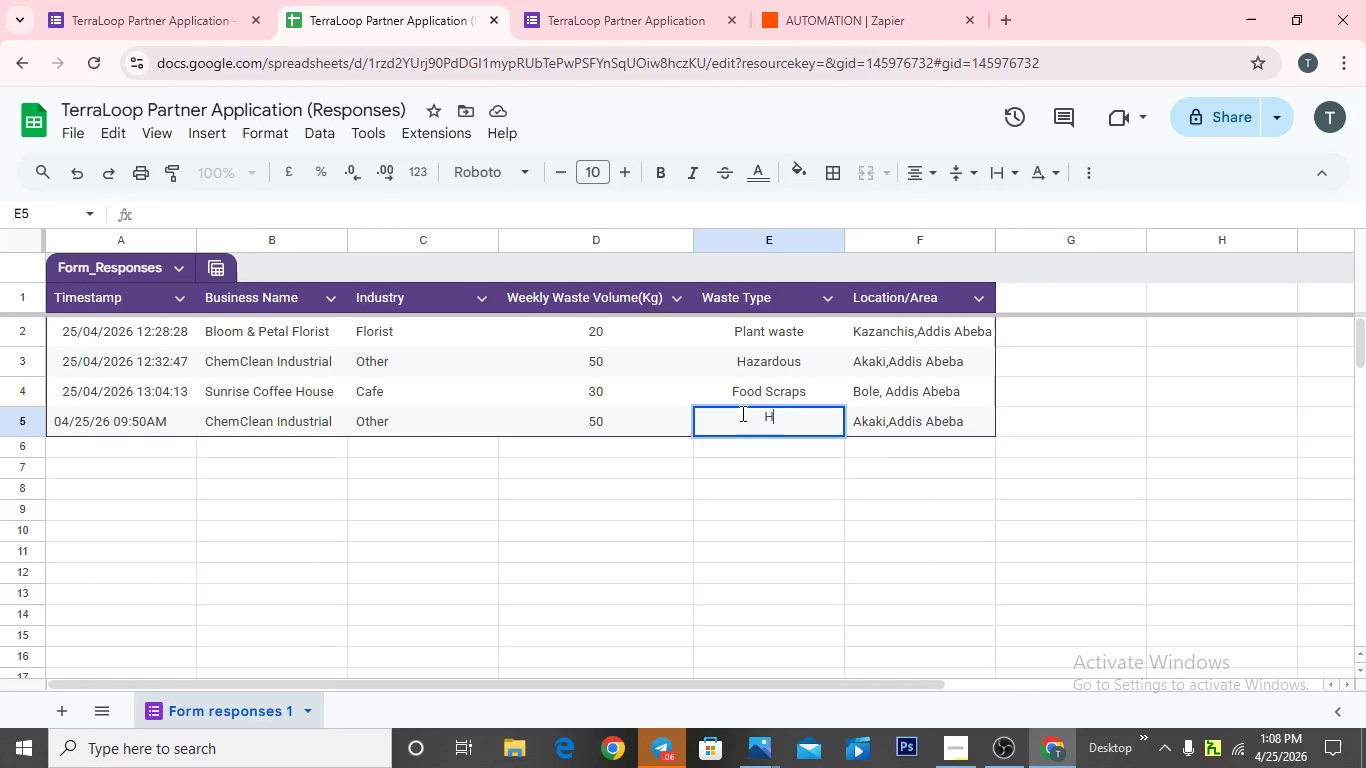 
key(H)
 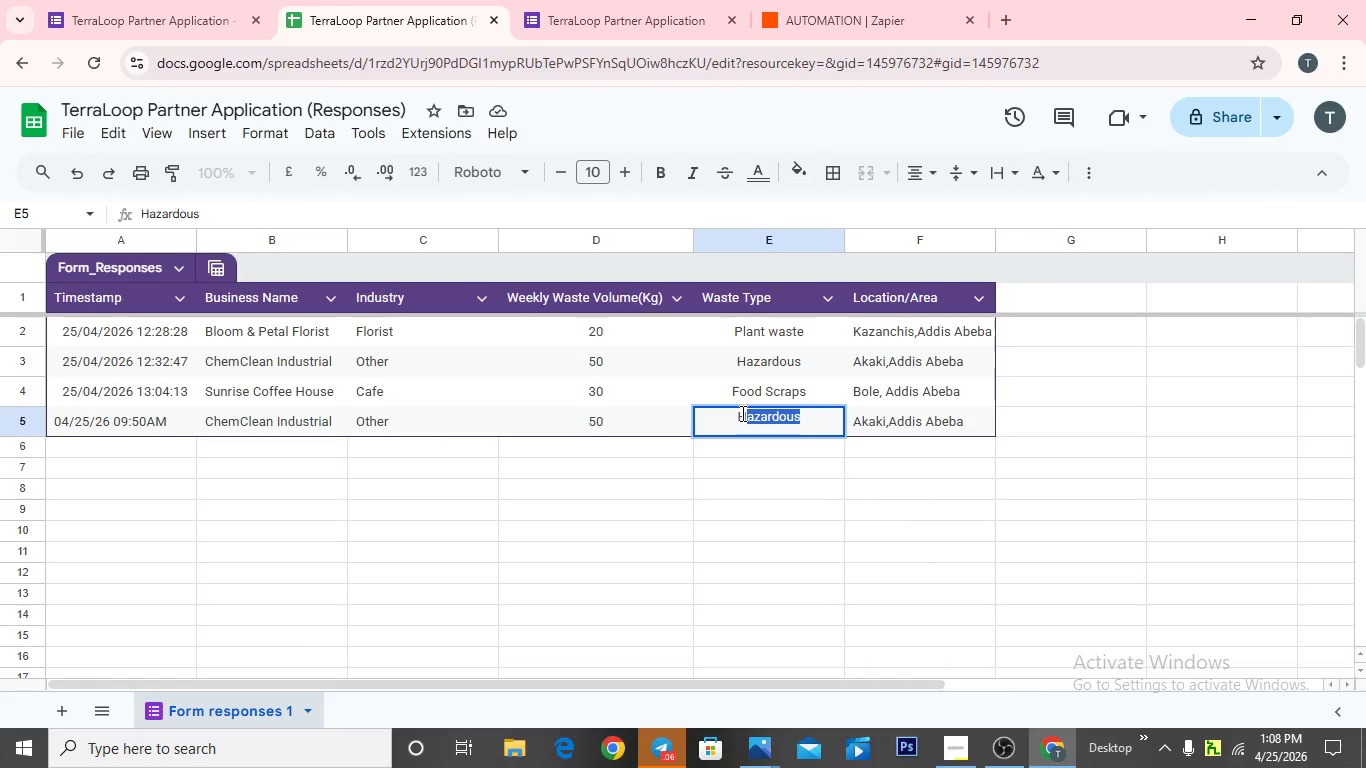 
key(CapsLock)
 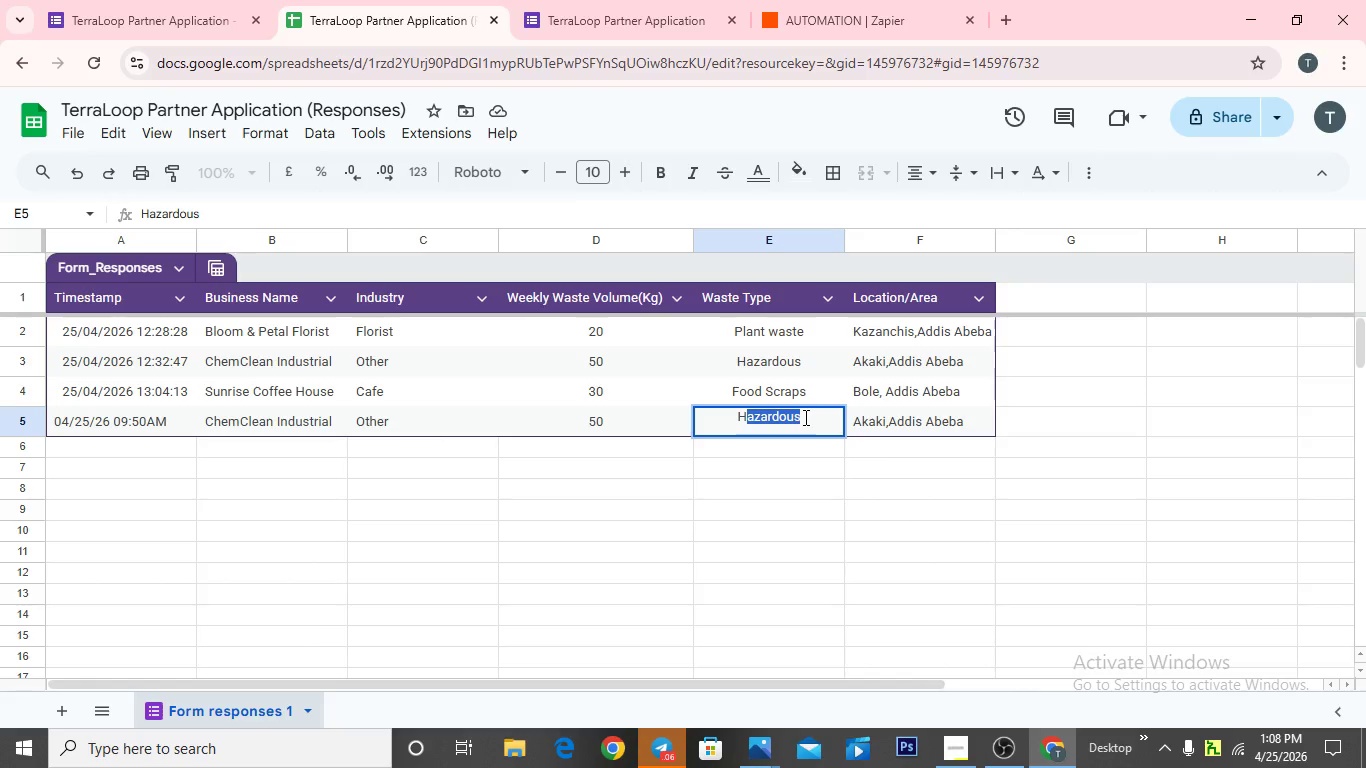 
key(Enter)
 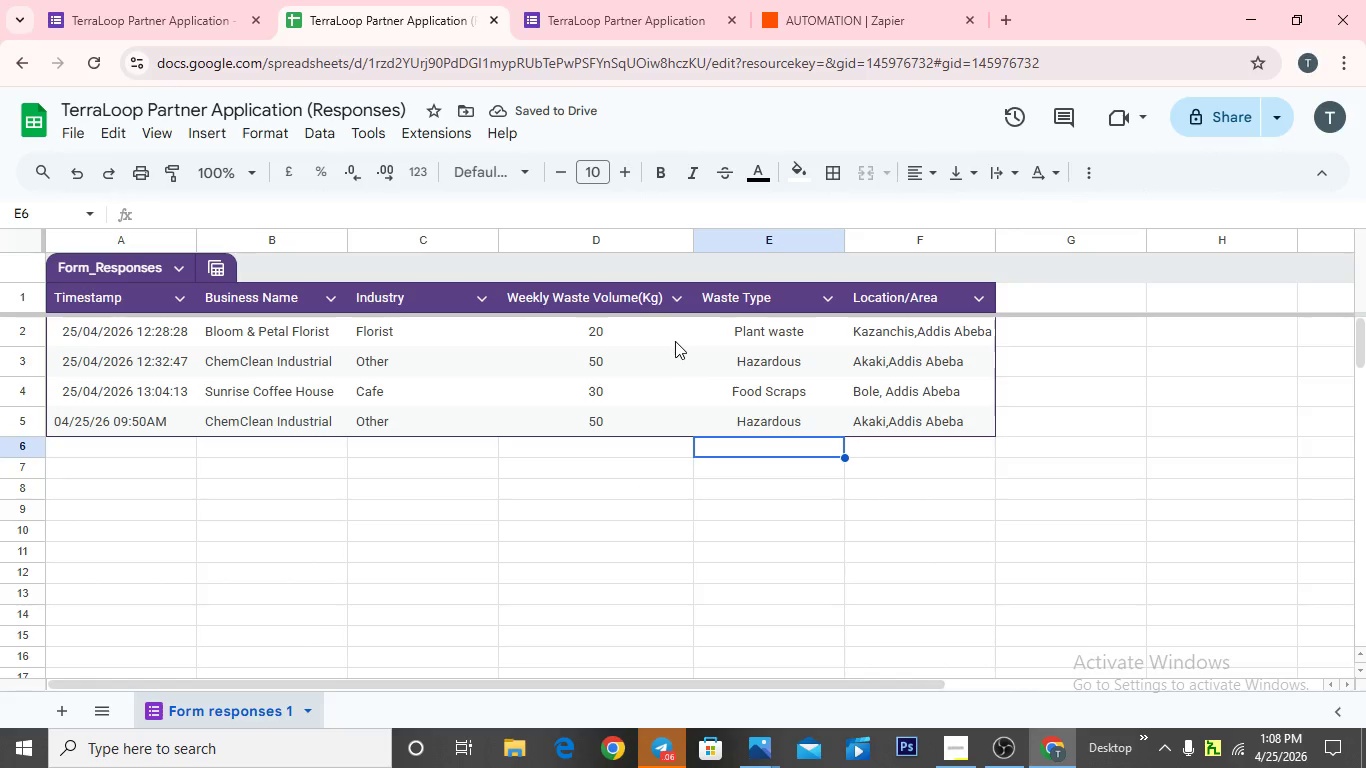 
wait(9.75)
 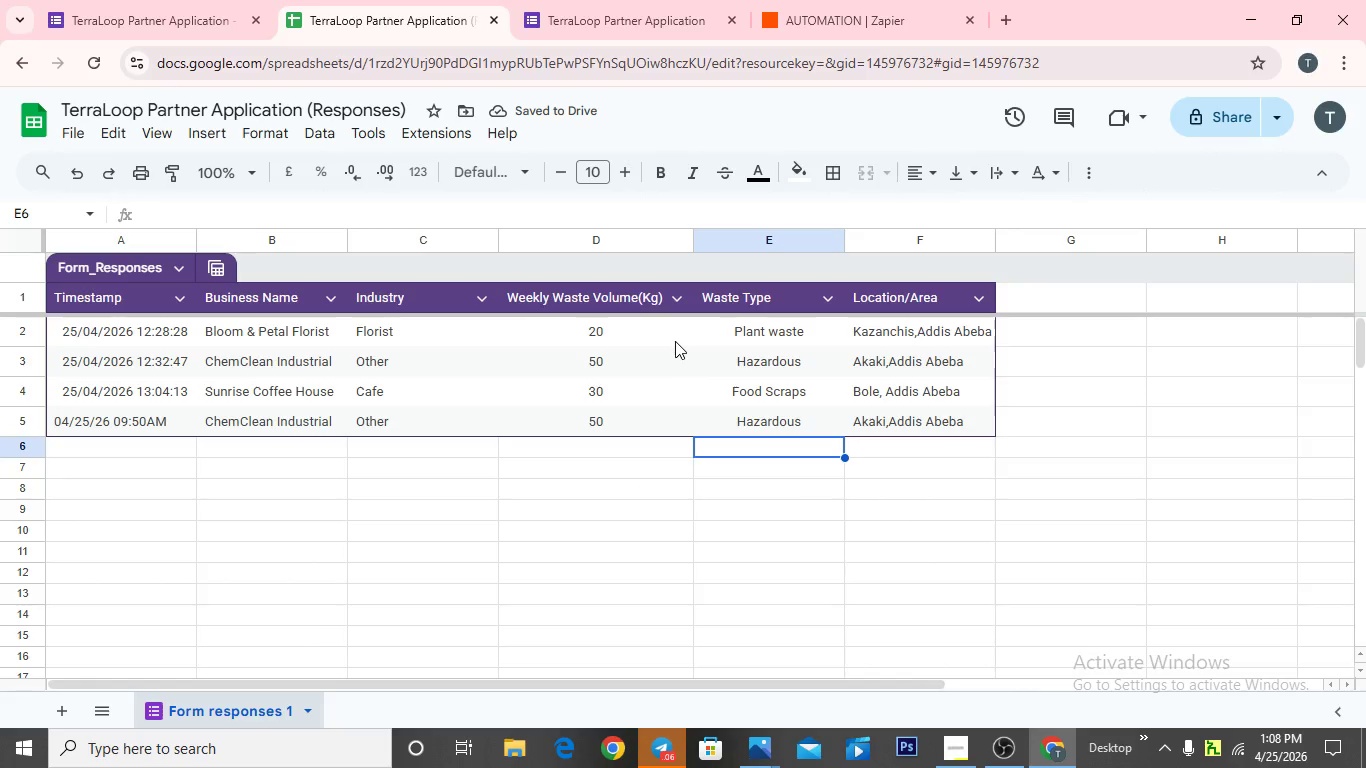 
left_click([630, 17])
 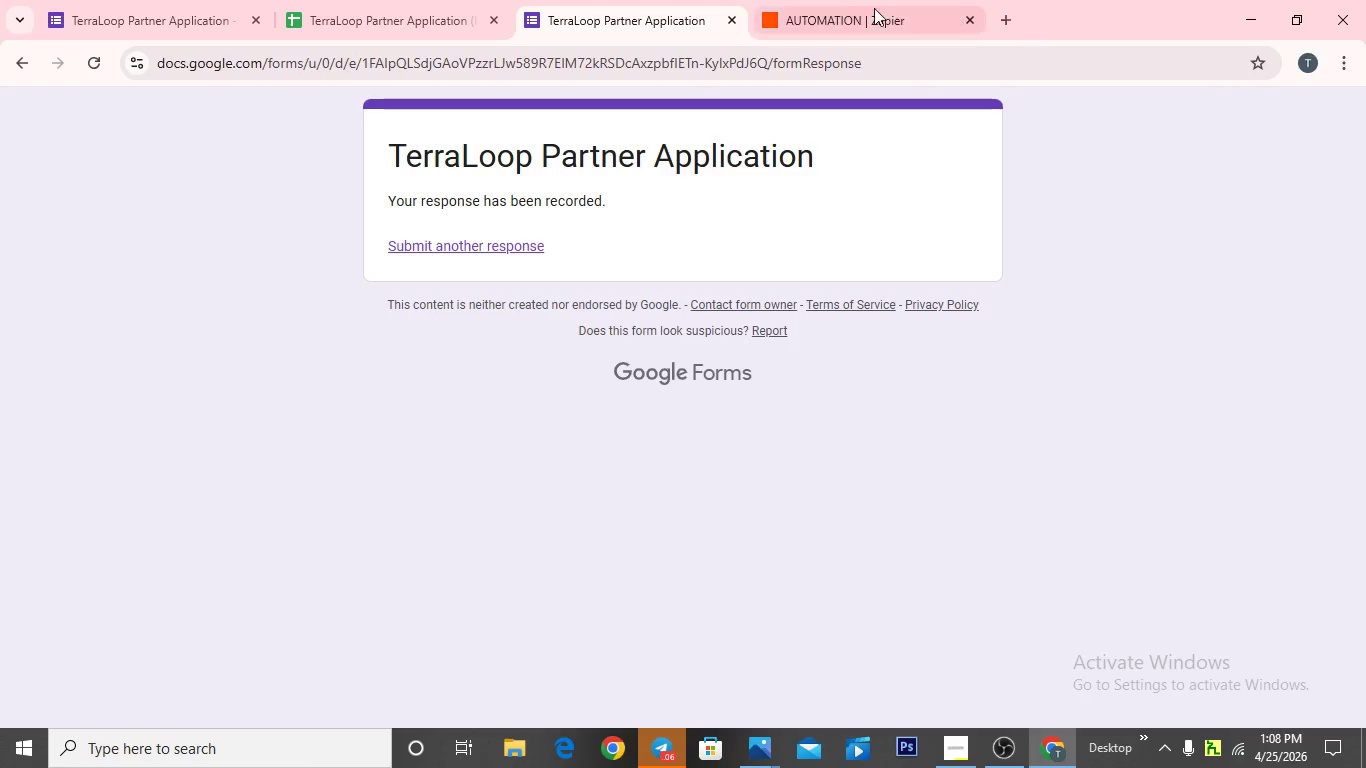 
left_click([832, 18])
 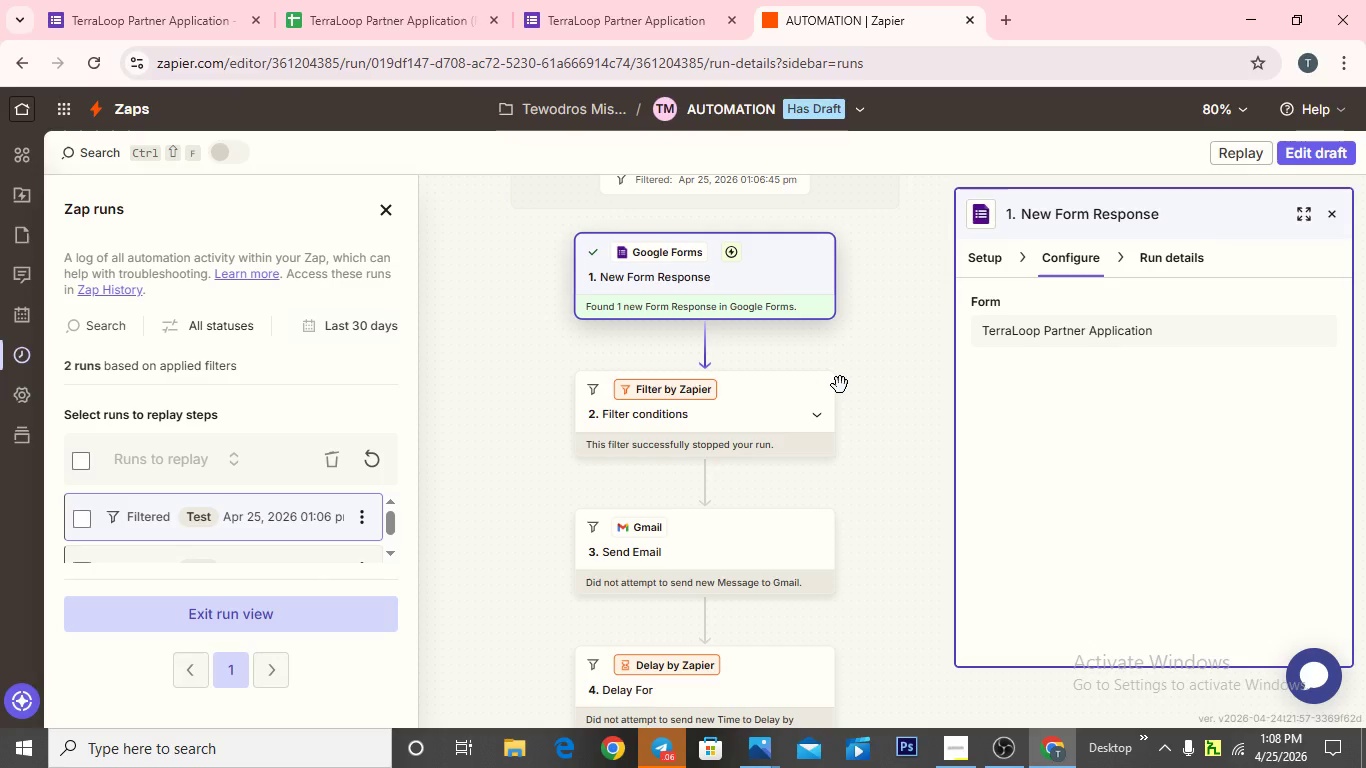 
scroll: coordinate [840, 385], scroll_direction: up, amount: 2.0
 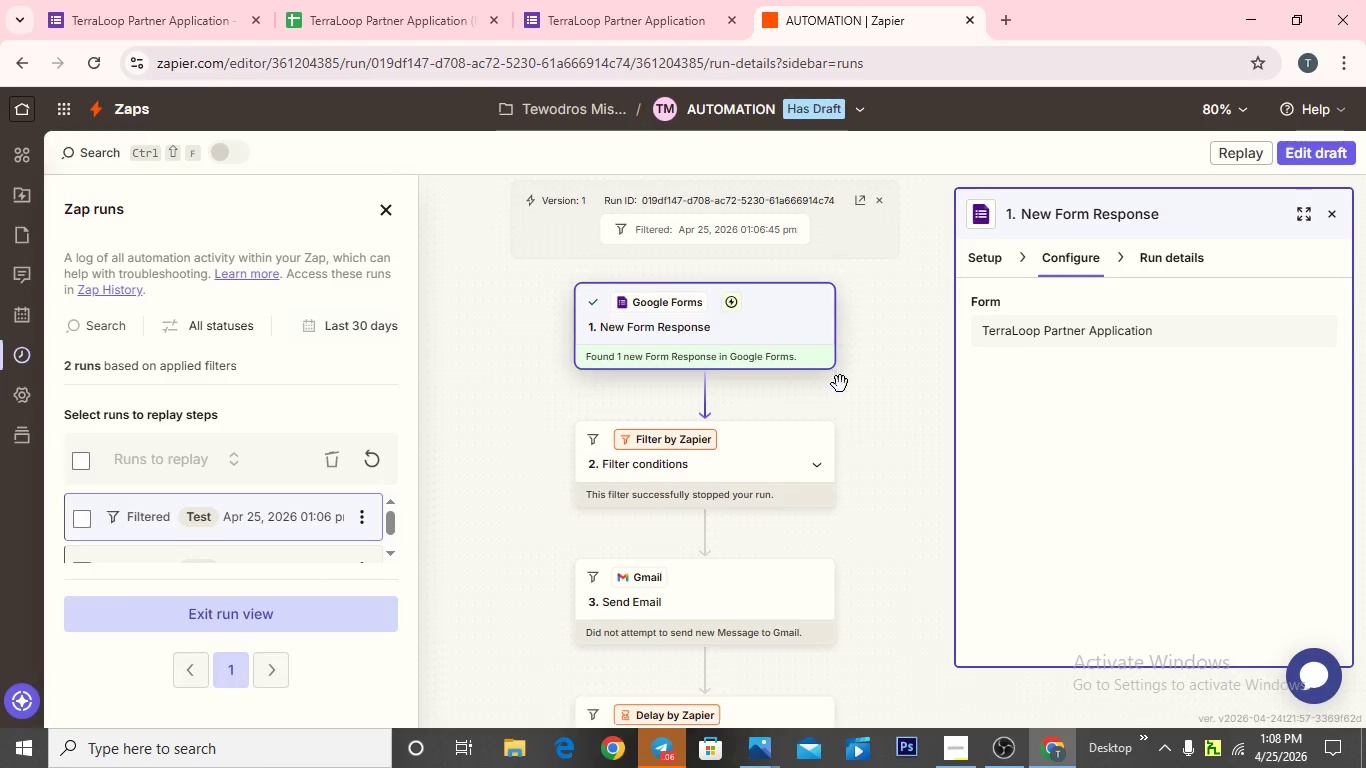 
scroll: coordinate [840, 384], scroll_direction: down, amount: 3.0
 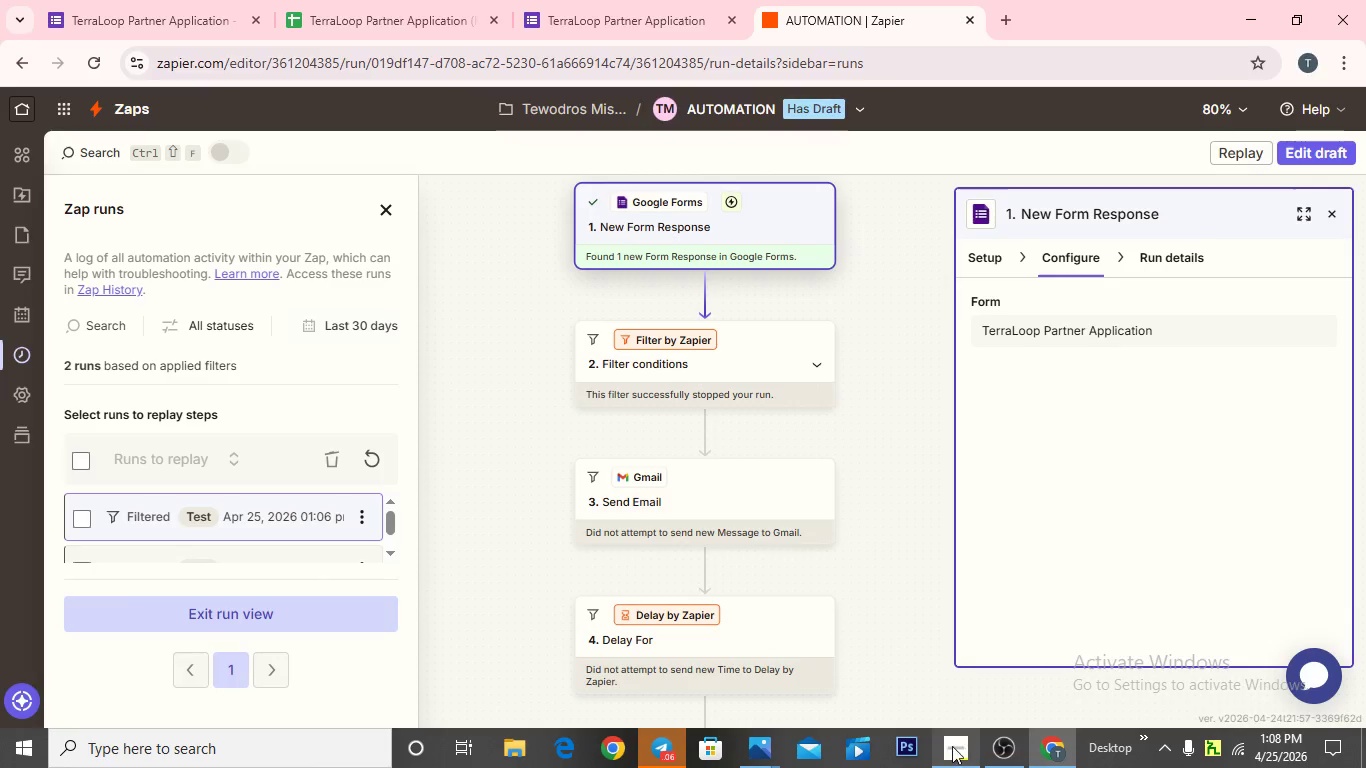 
left_click([946, 747])